 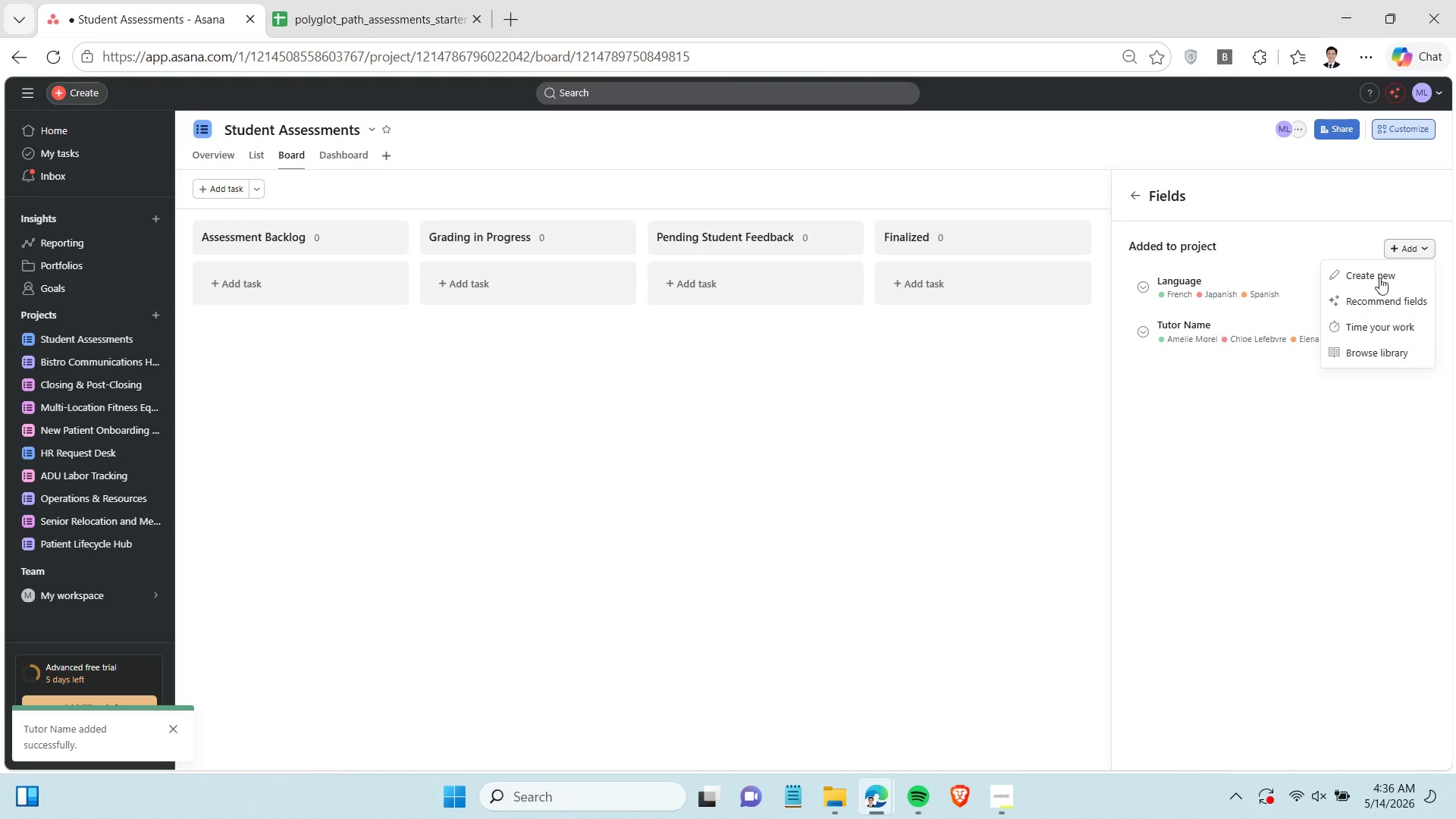 
left_click([1382, 277])
 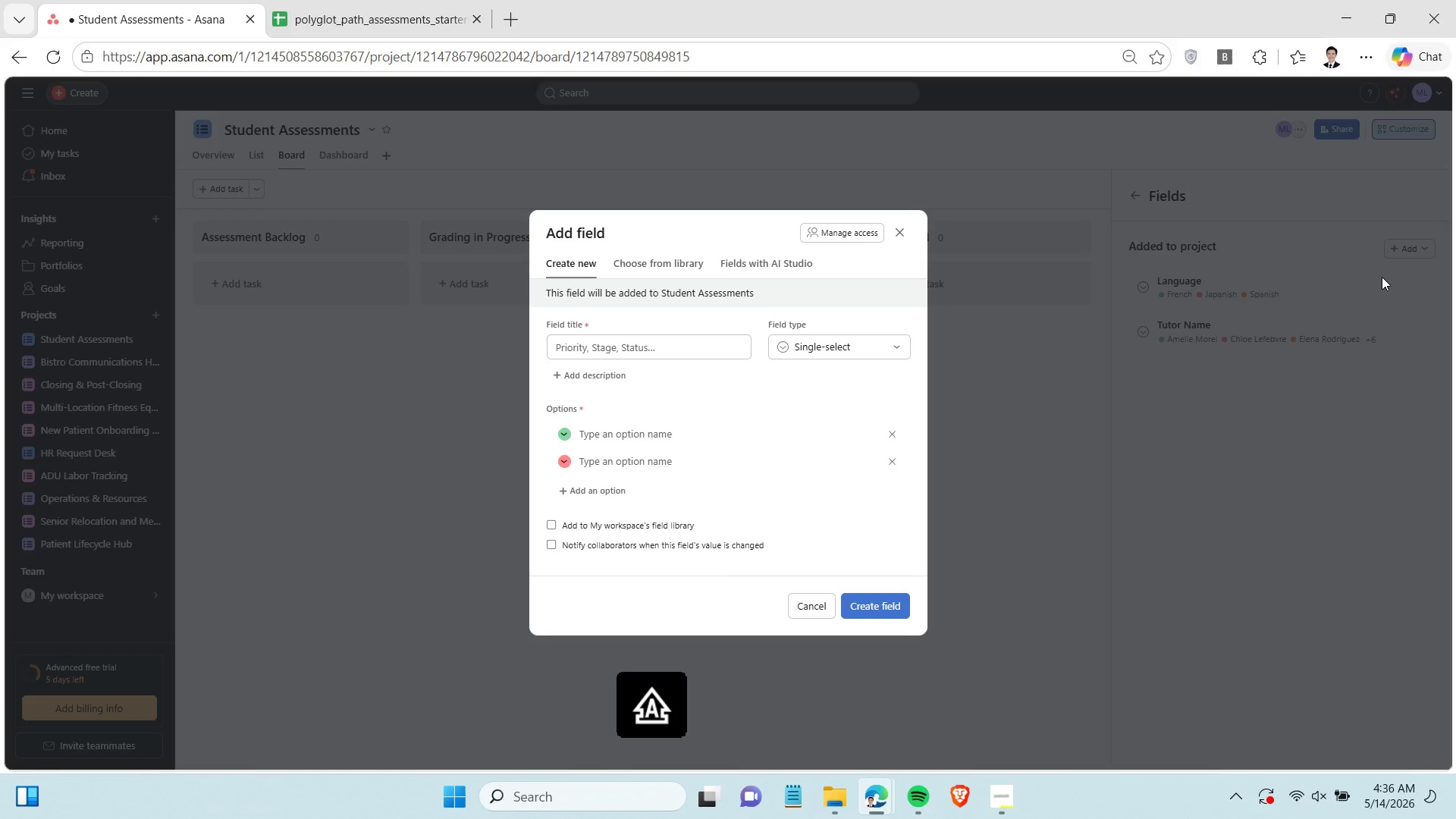 
type(Ass)
 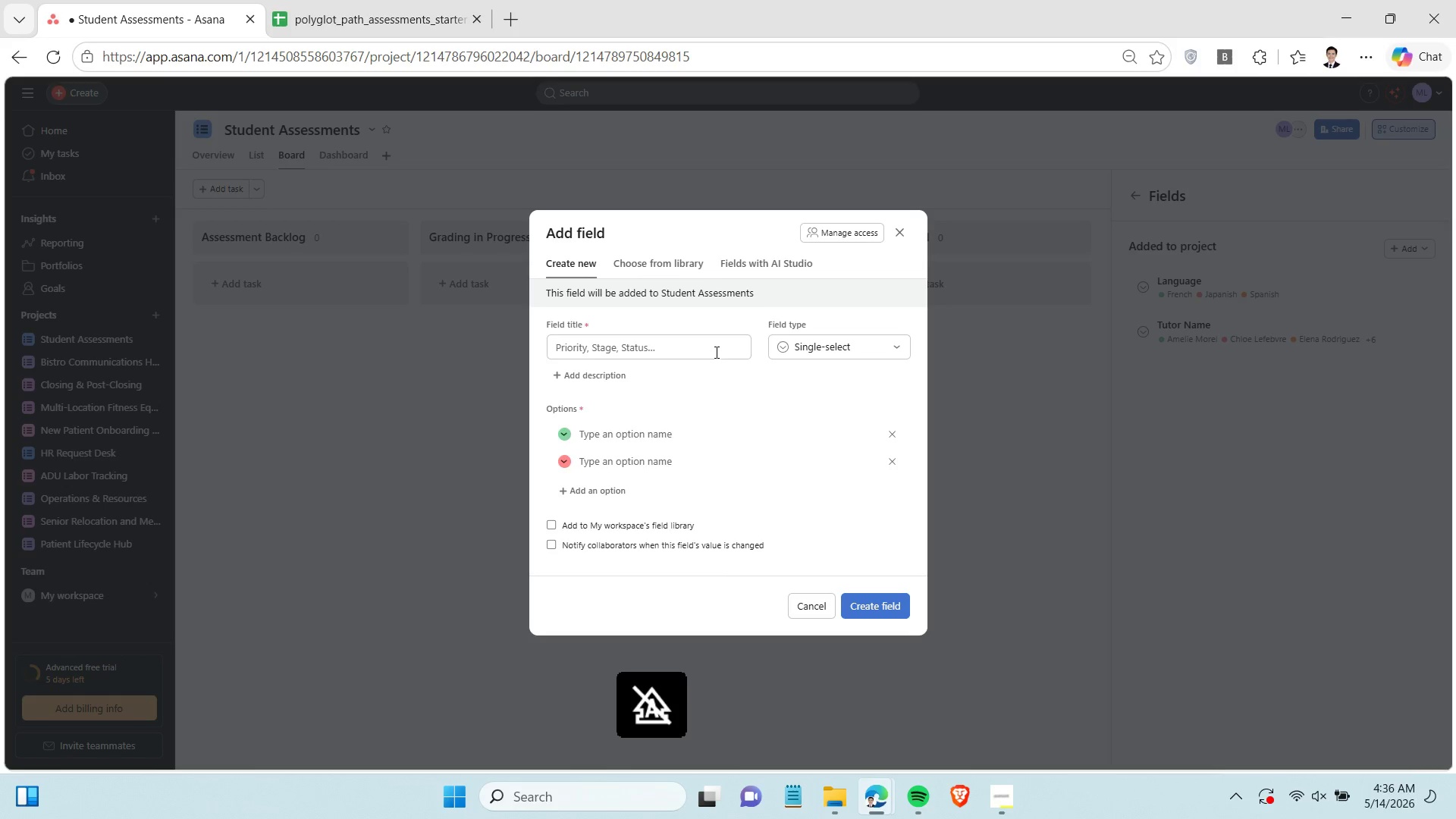 
left_click([717, 344])
 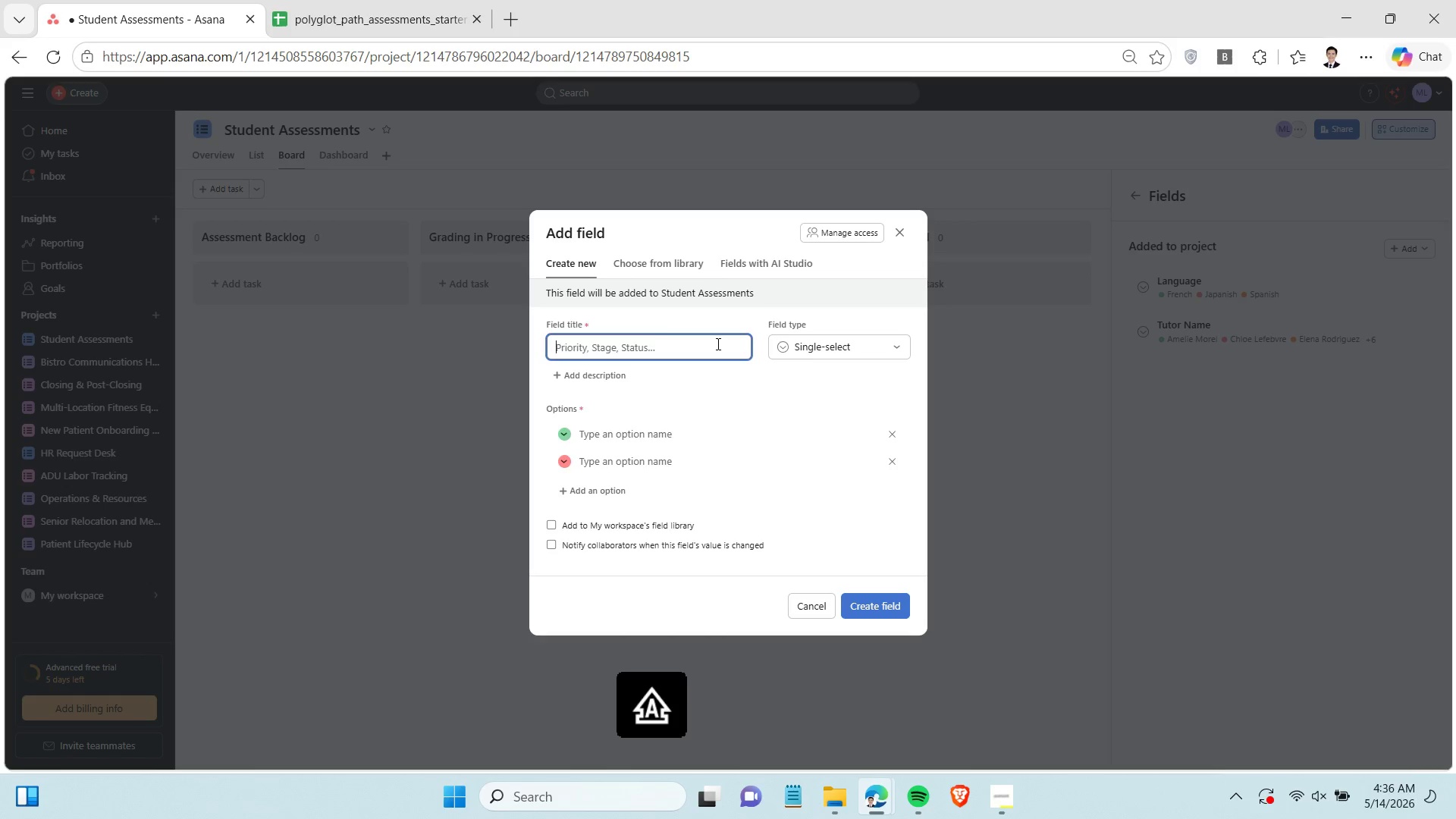 
type(Assessment Type)
 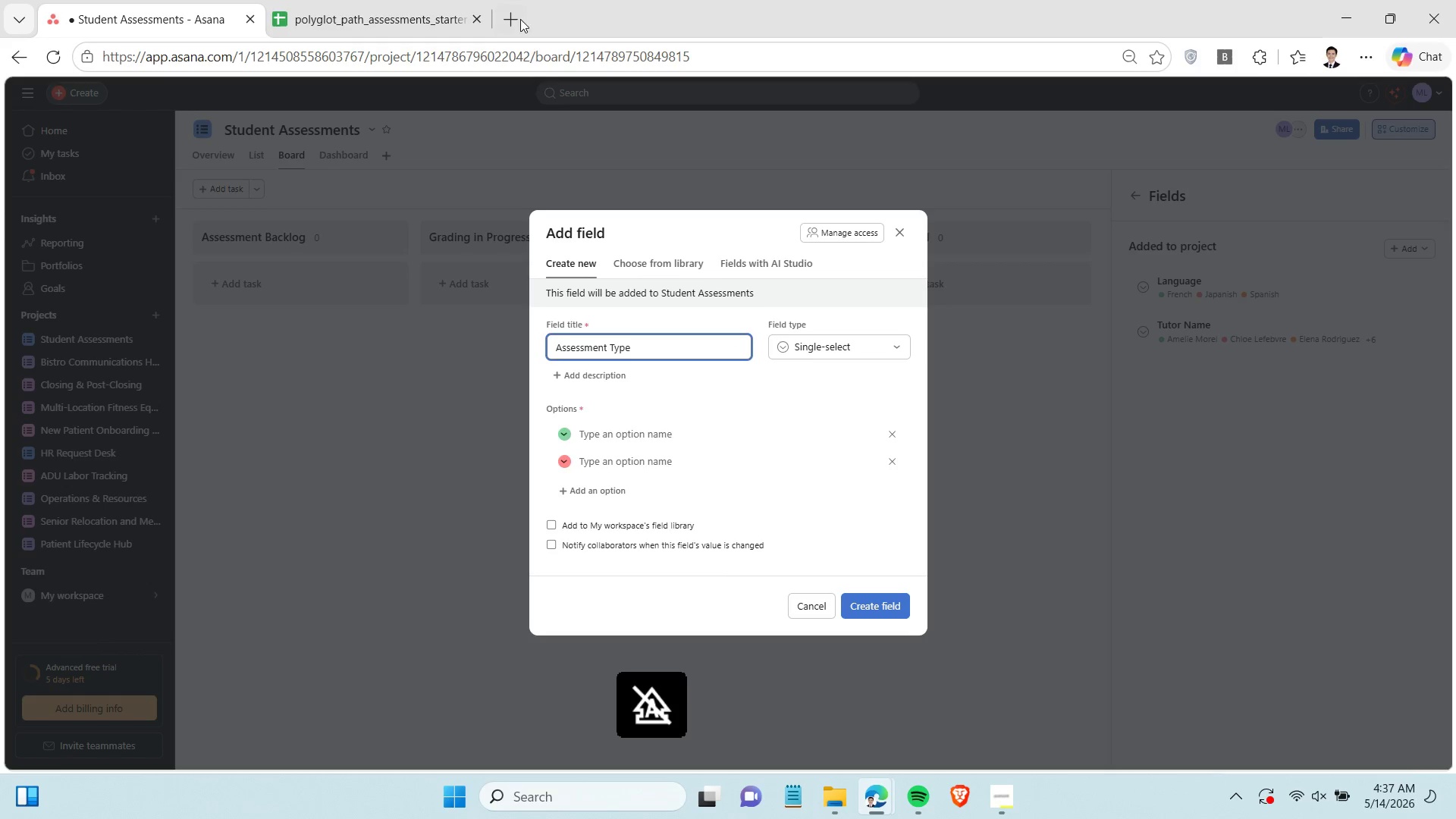 
left_click([384, 11])
 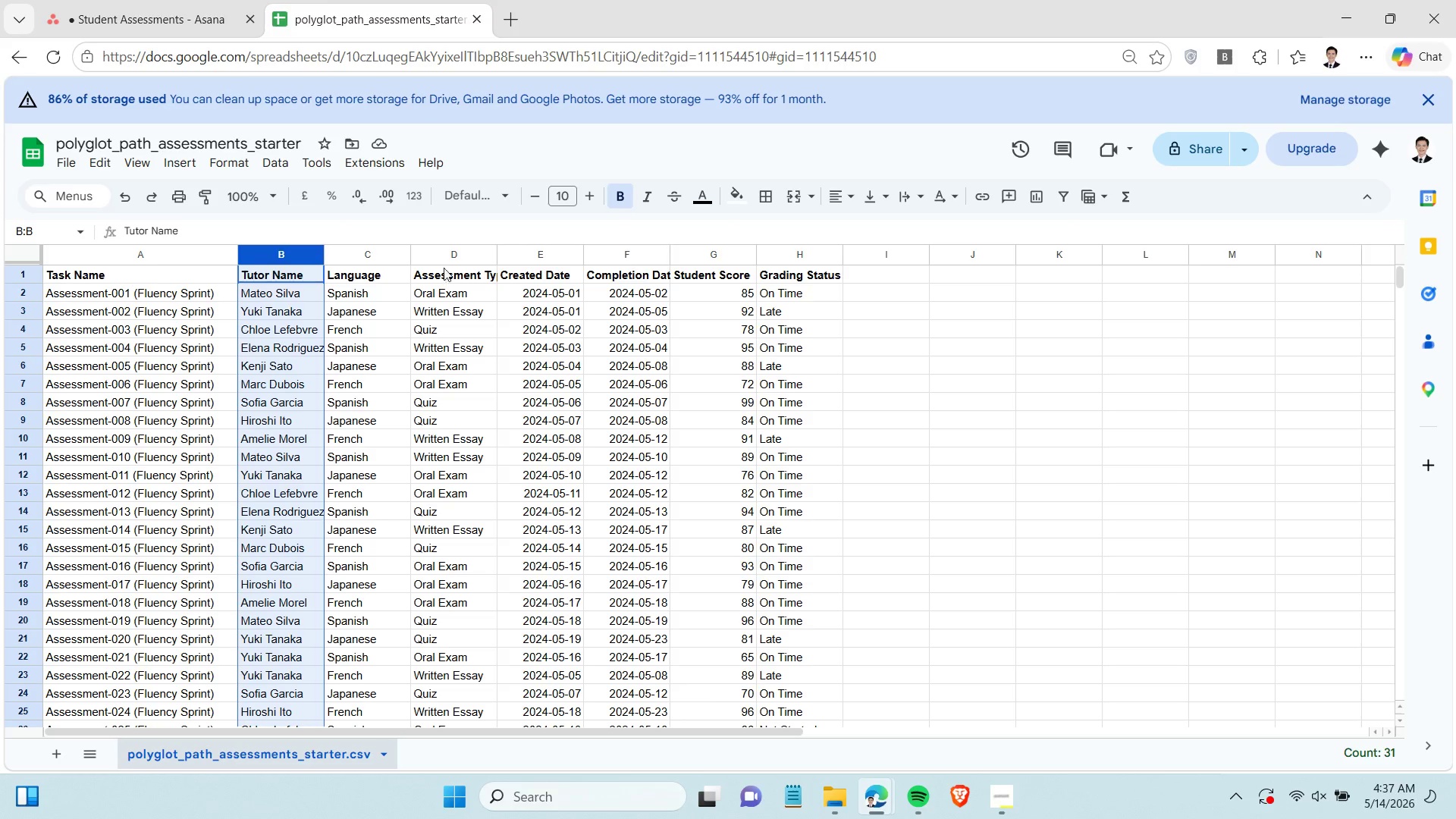 
right_click([440, 257])
 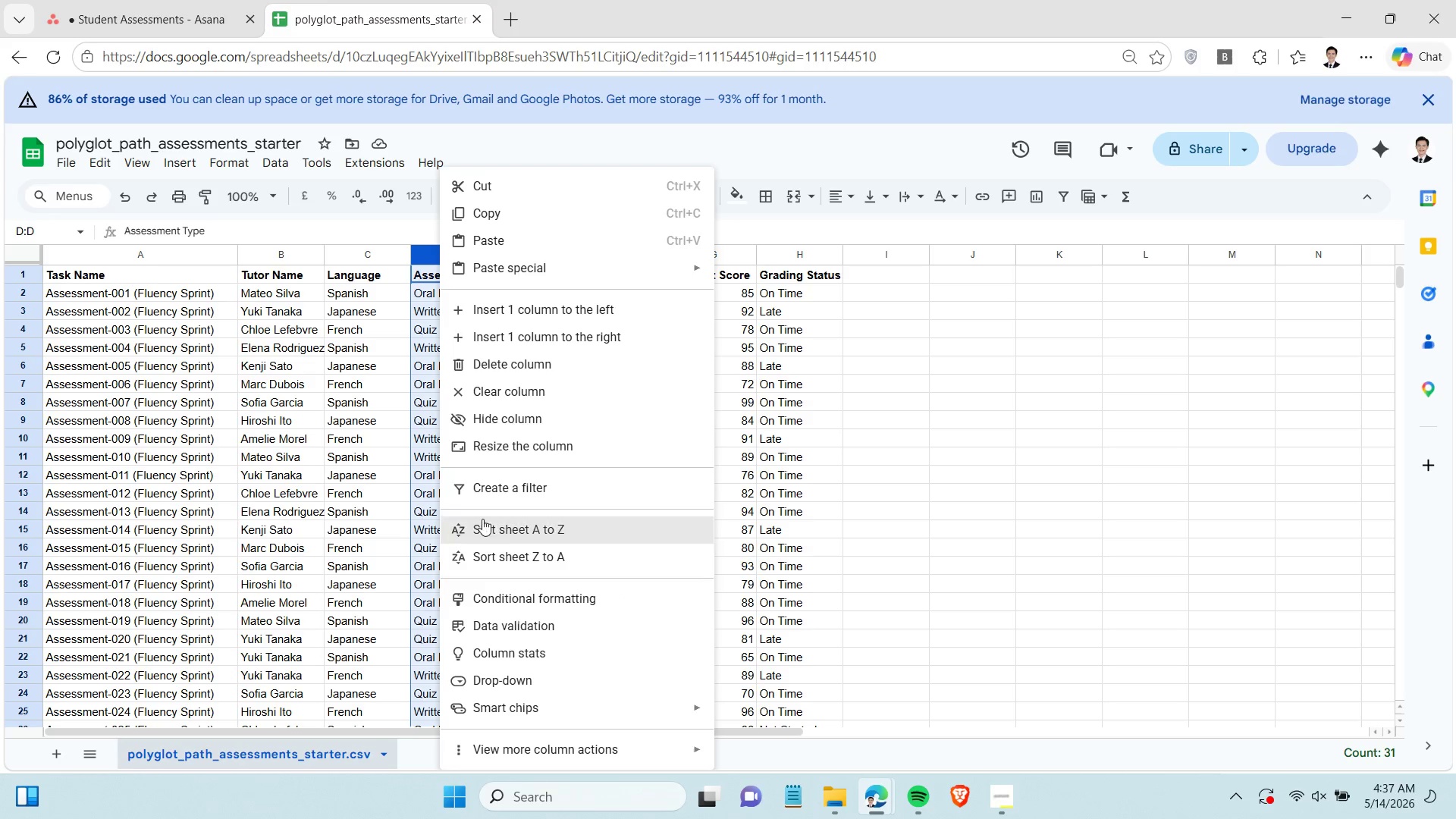 
left_click([485, 524])
 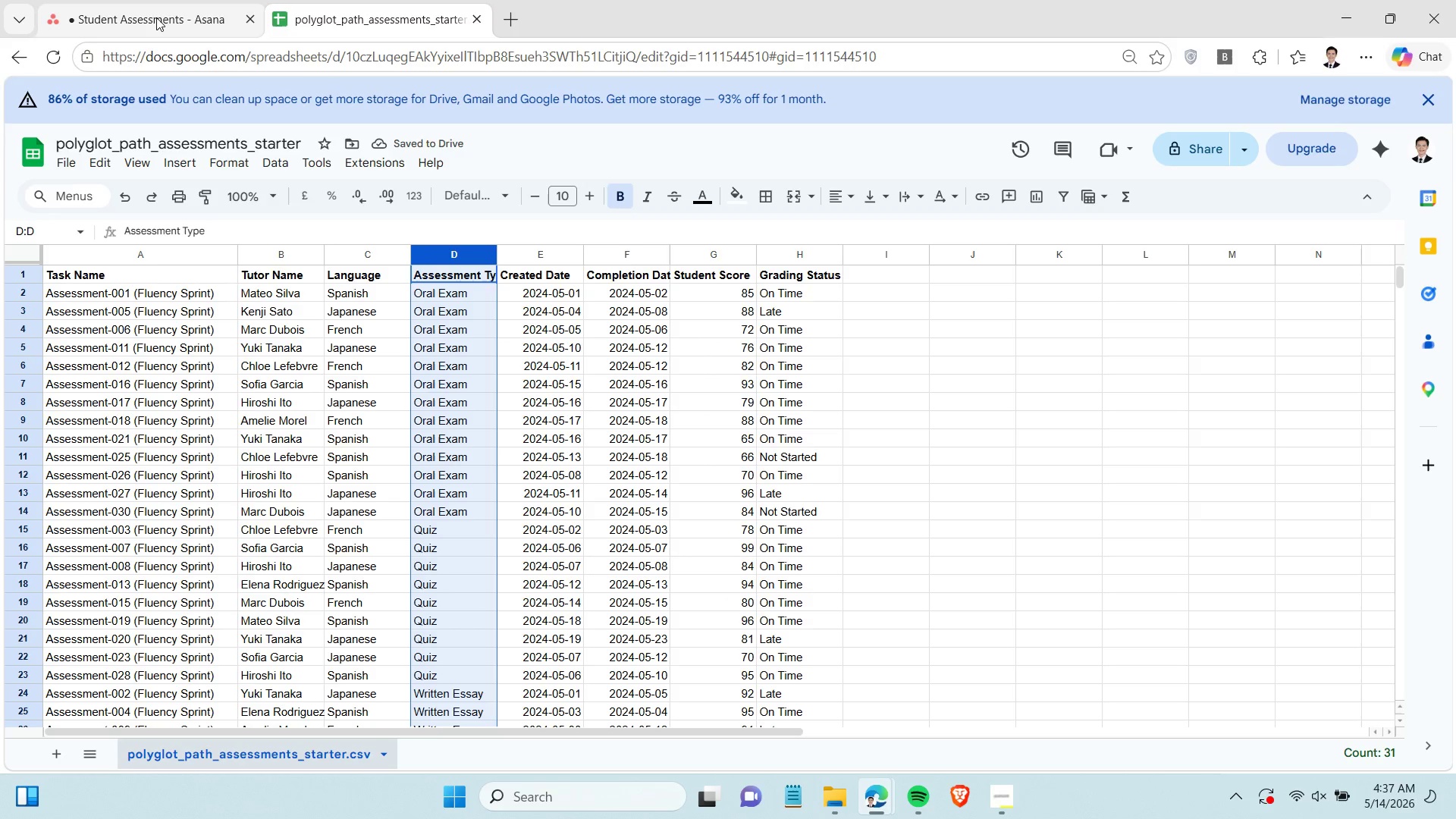 
left_click([156, 17])
 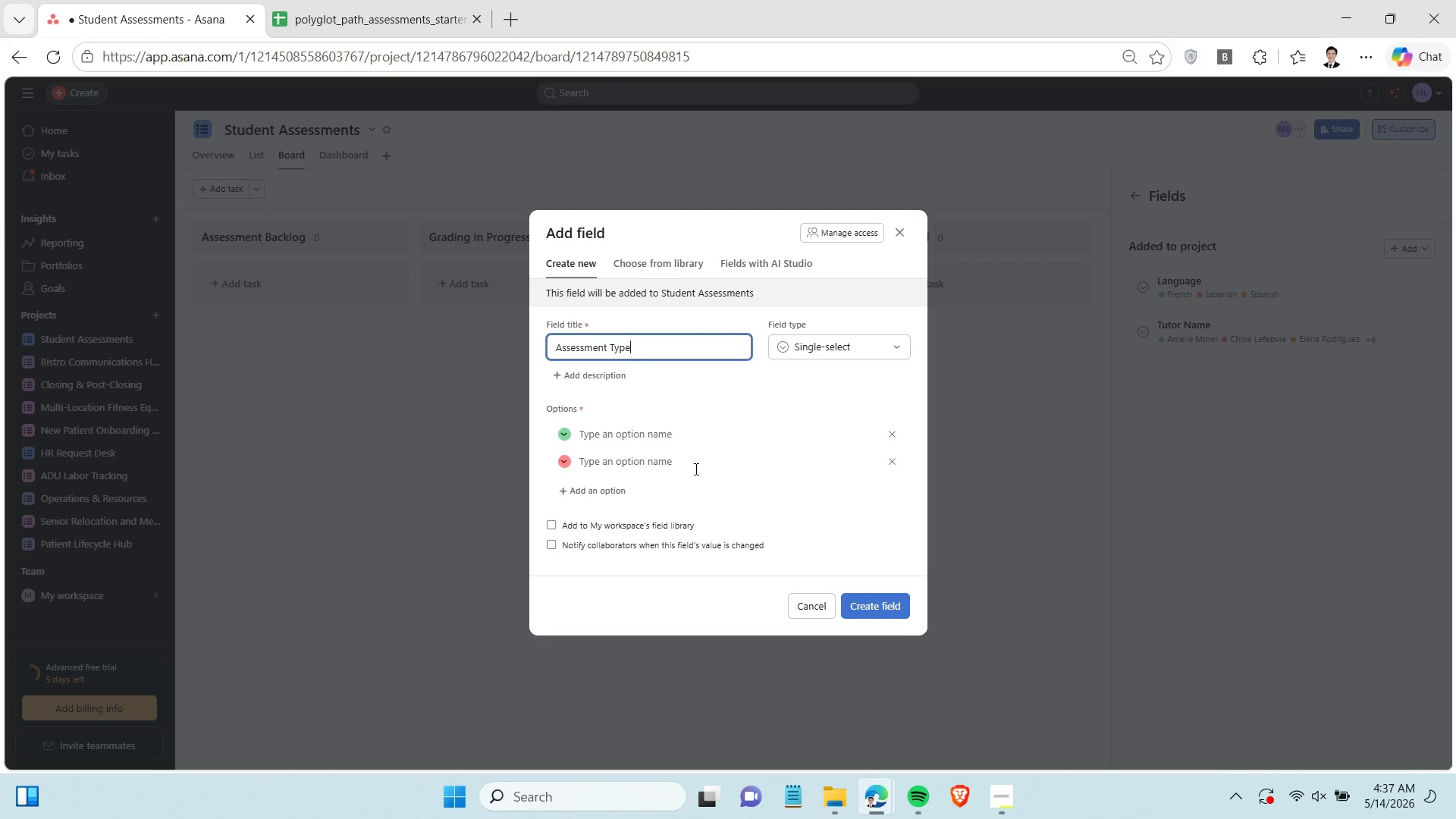 
left_click([669, 440])
 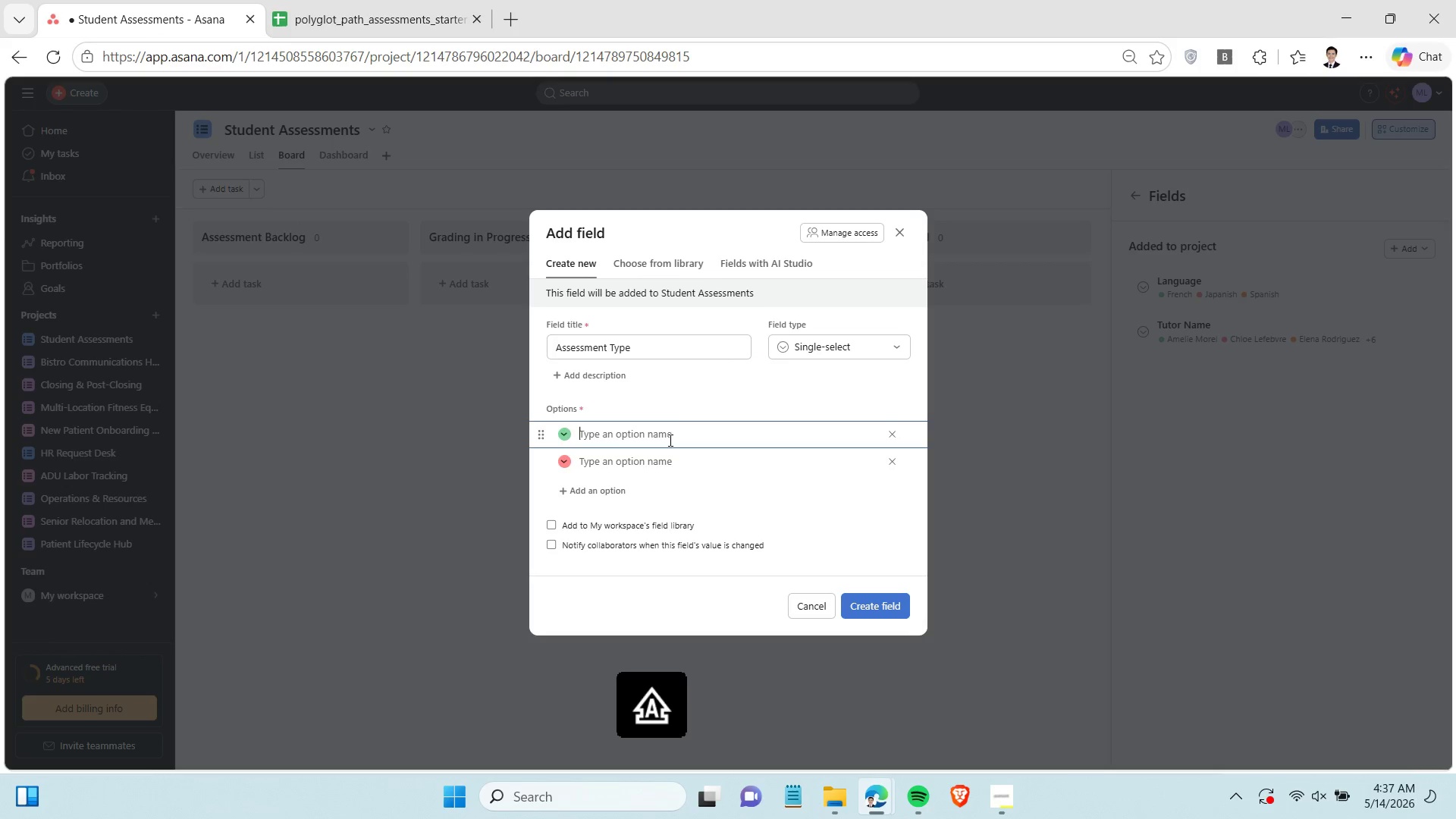 
type(Oral Exam)
 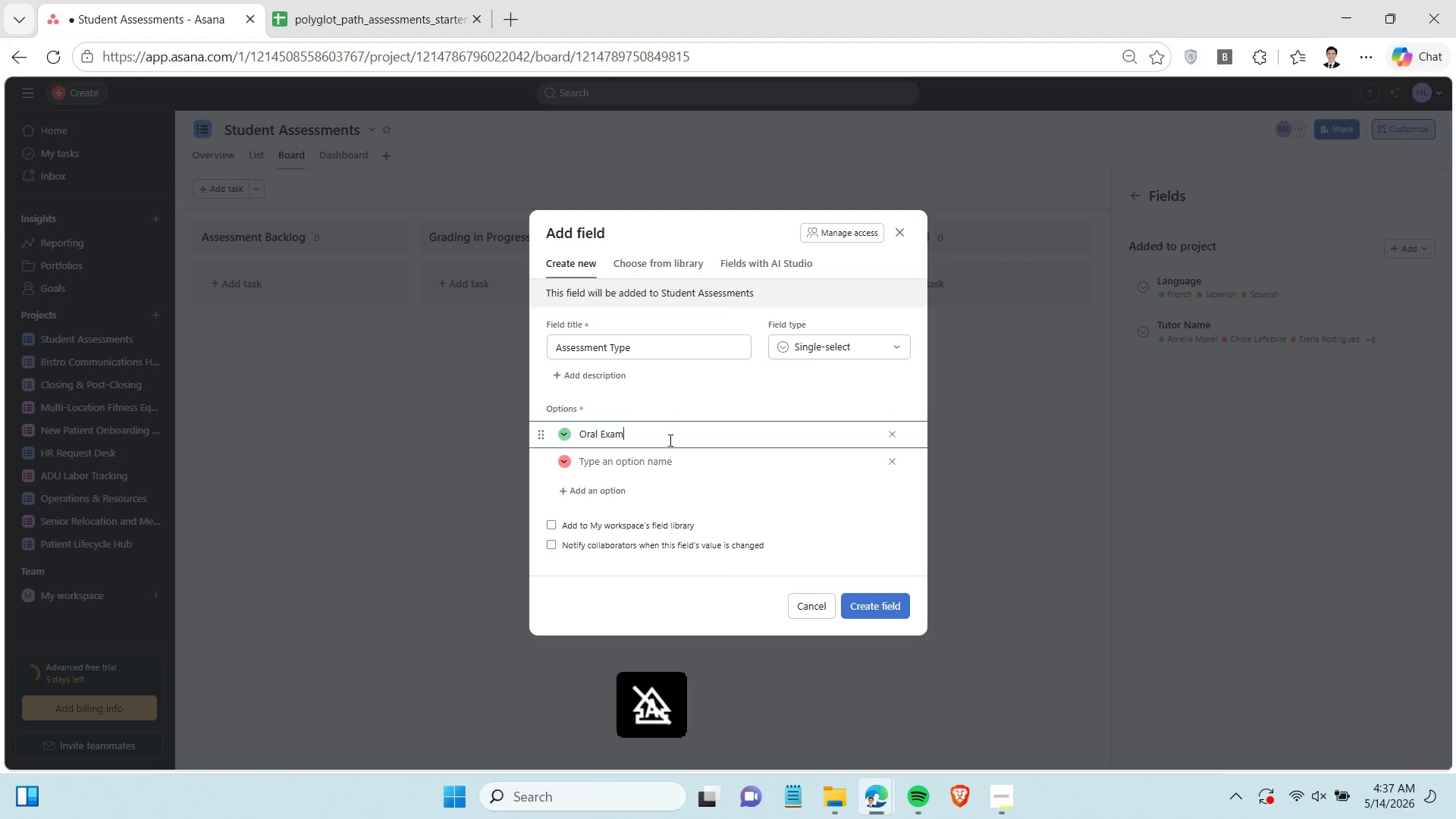 
key(ArrowDown)
 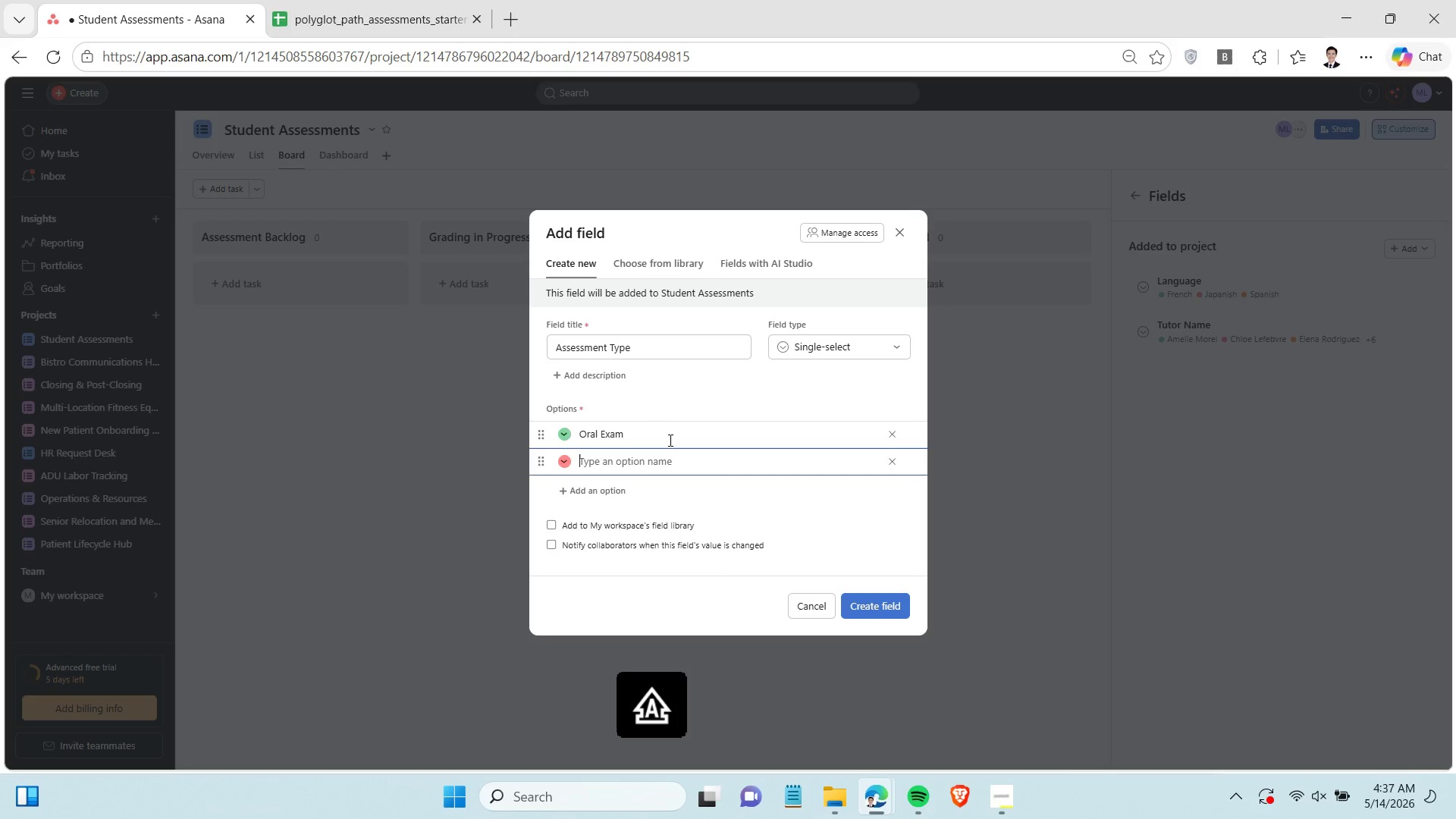 
type(Quix)
 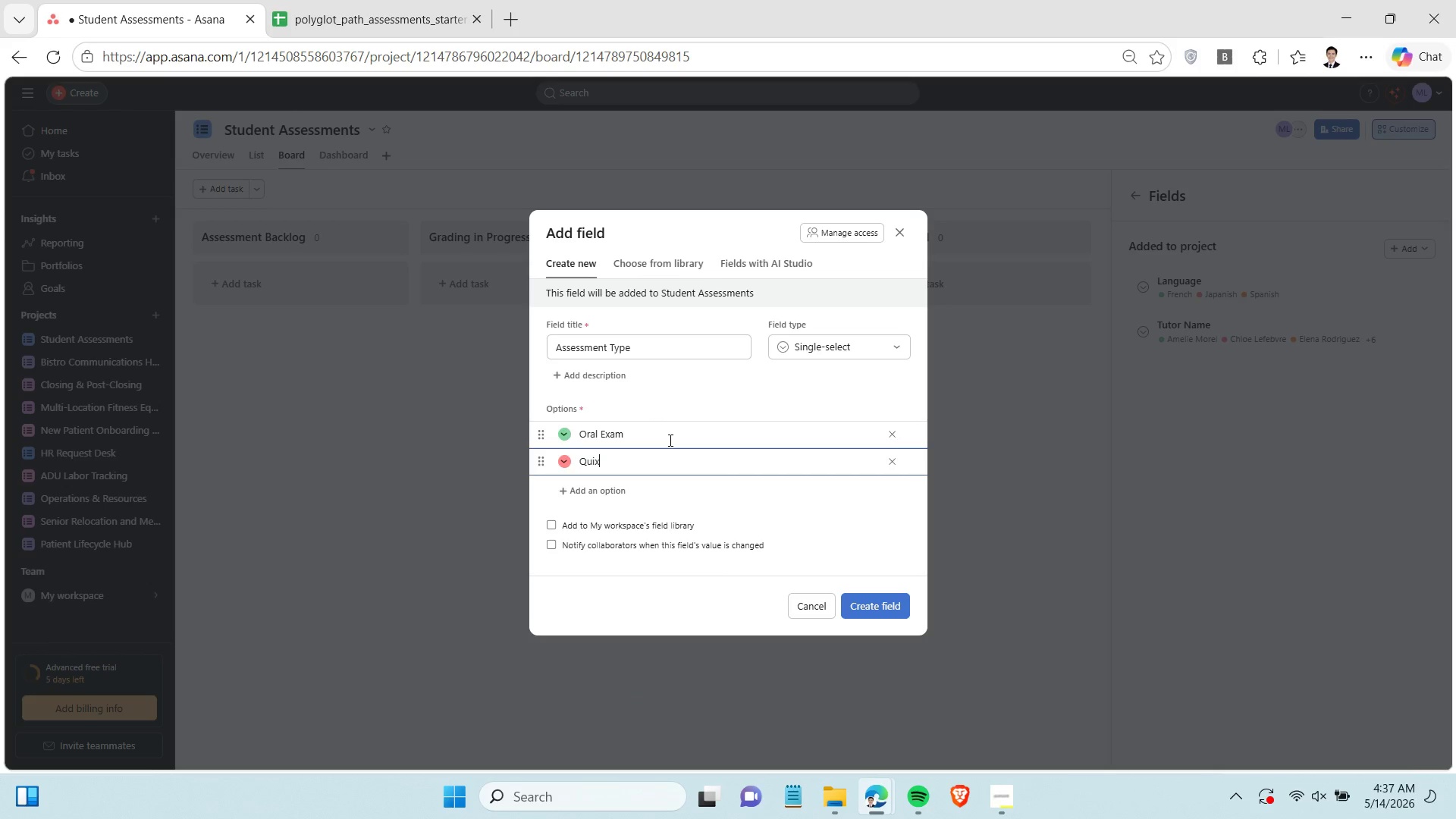 
key(Z)
 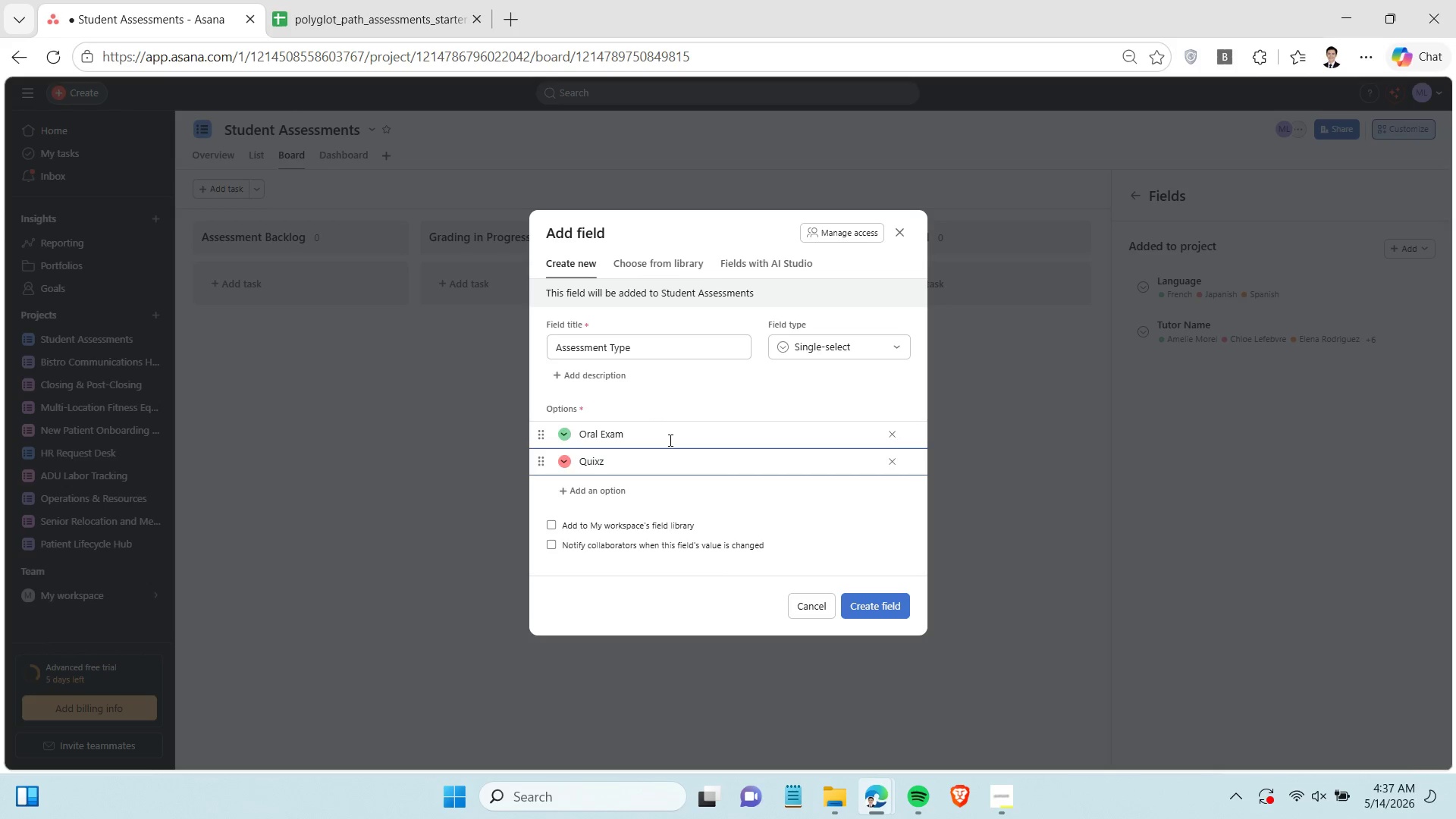 
key(Backspace)
 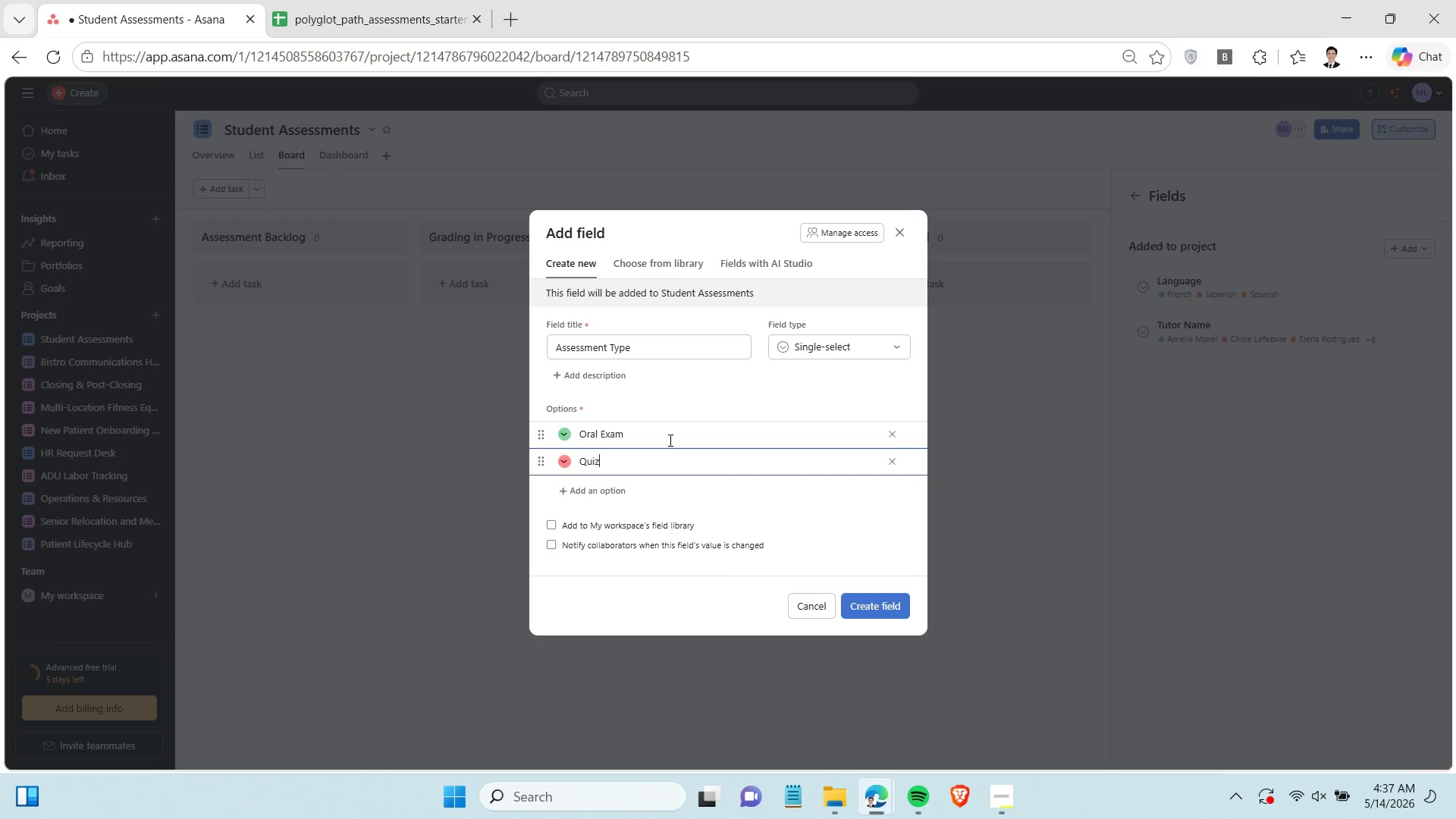 
key(Backspace)
 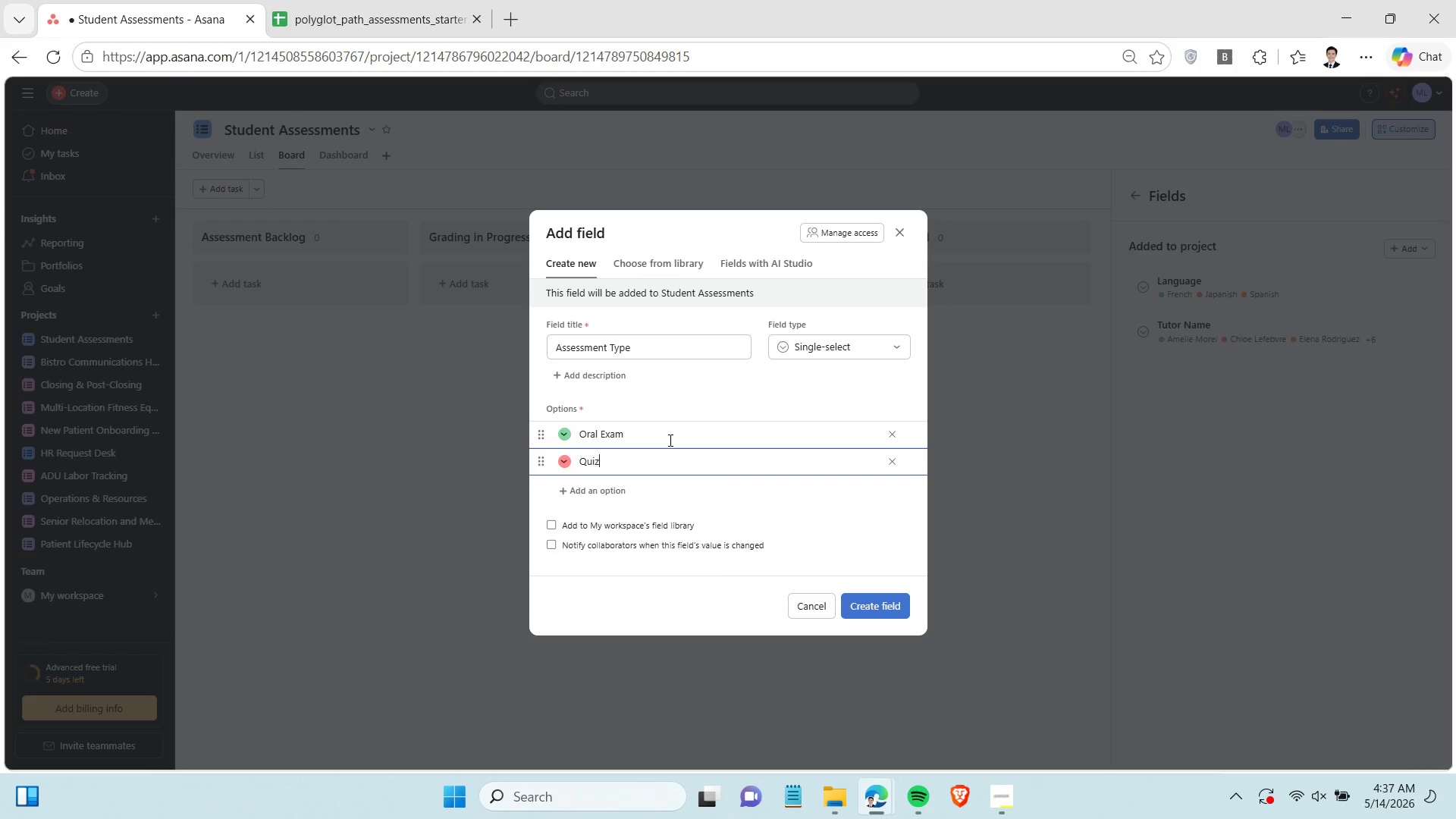 
key(Z)
 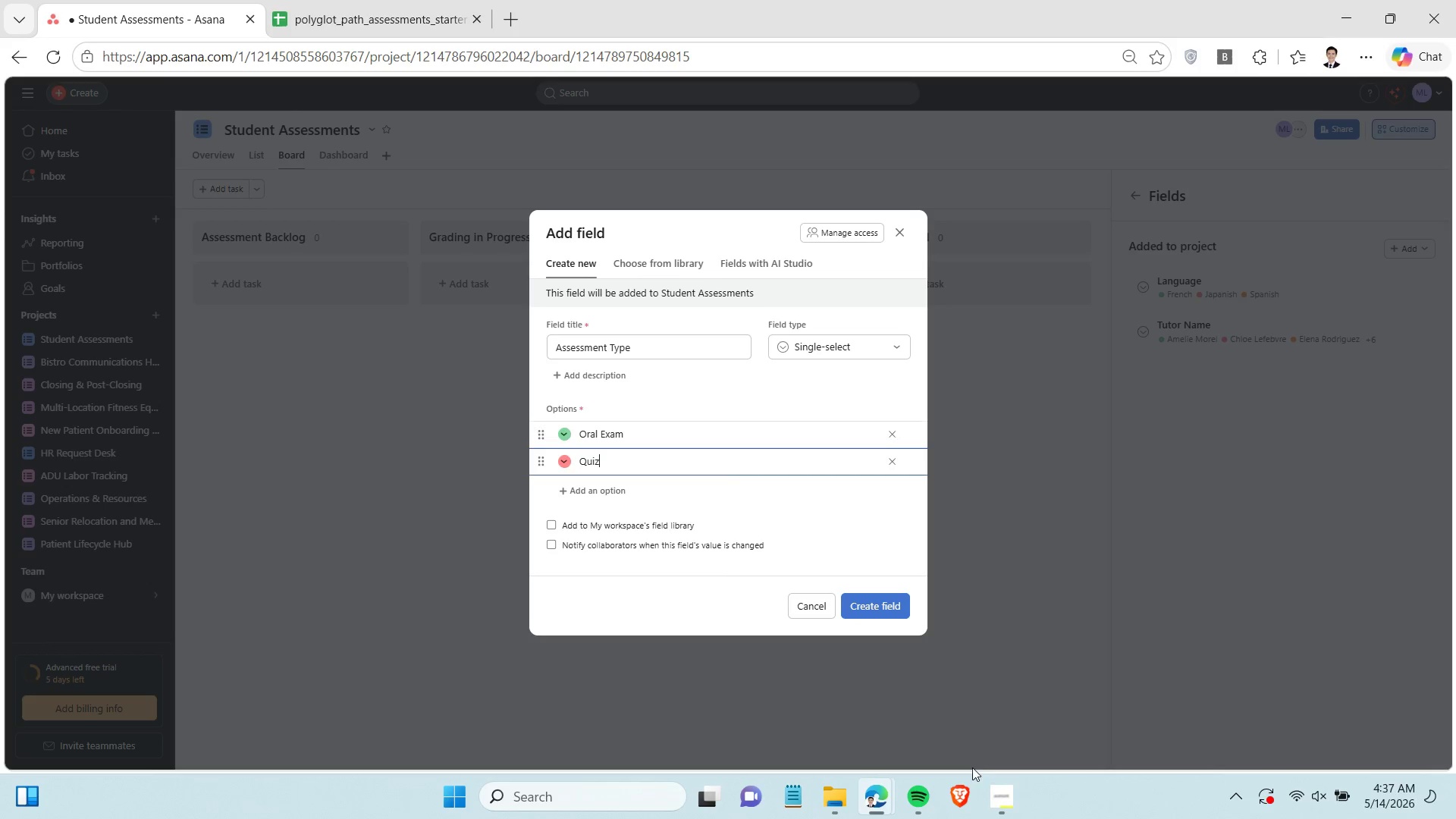 
left_click([1002, 795])